 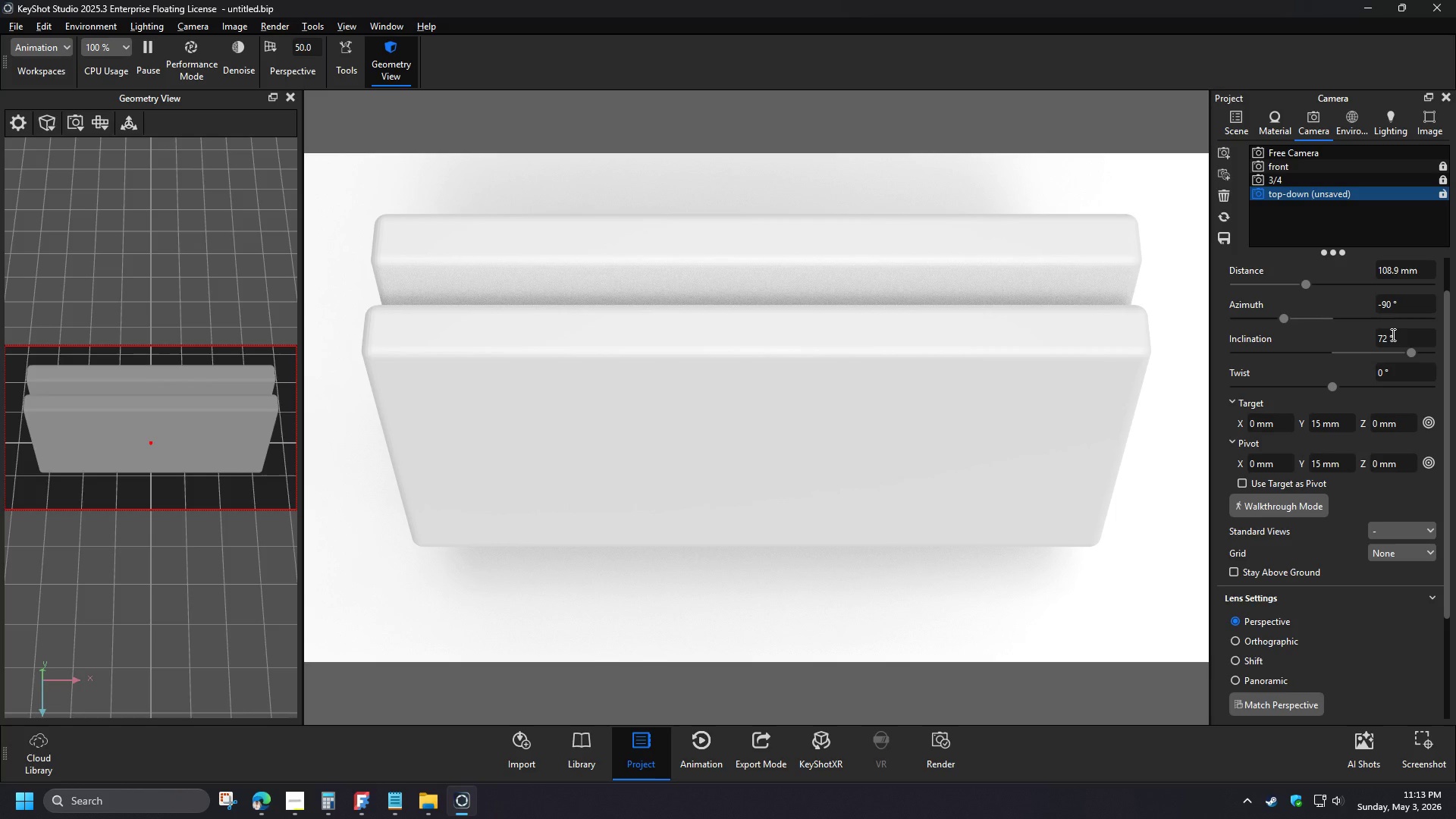 
left_click([1103, 125])
 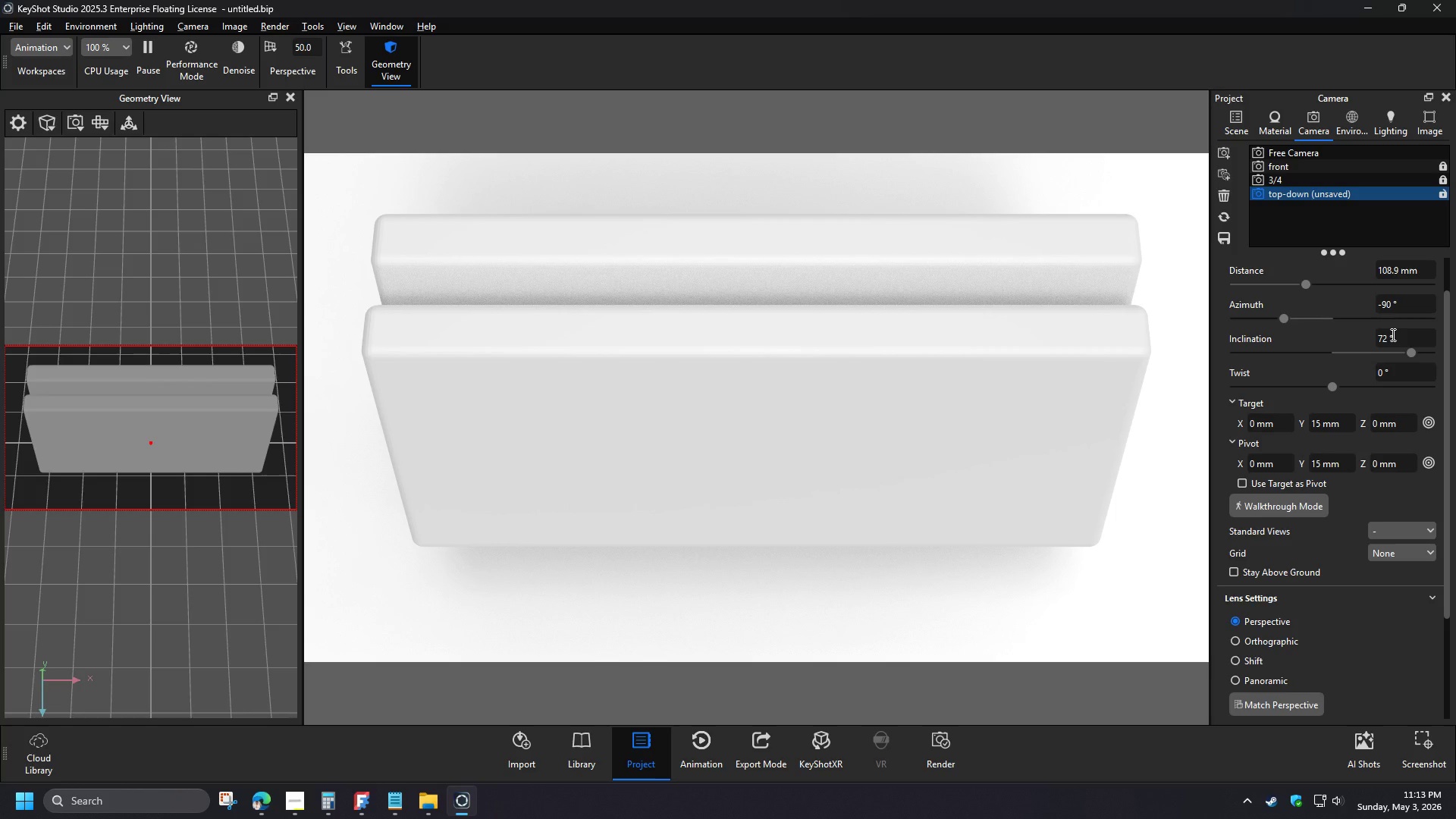 
left_click([1222, 234])
 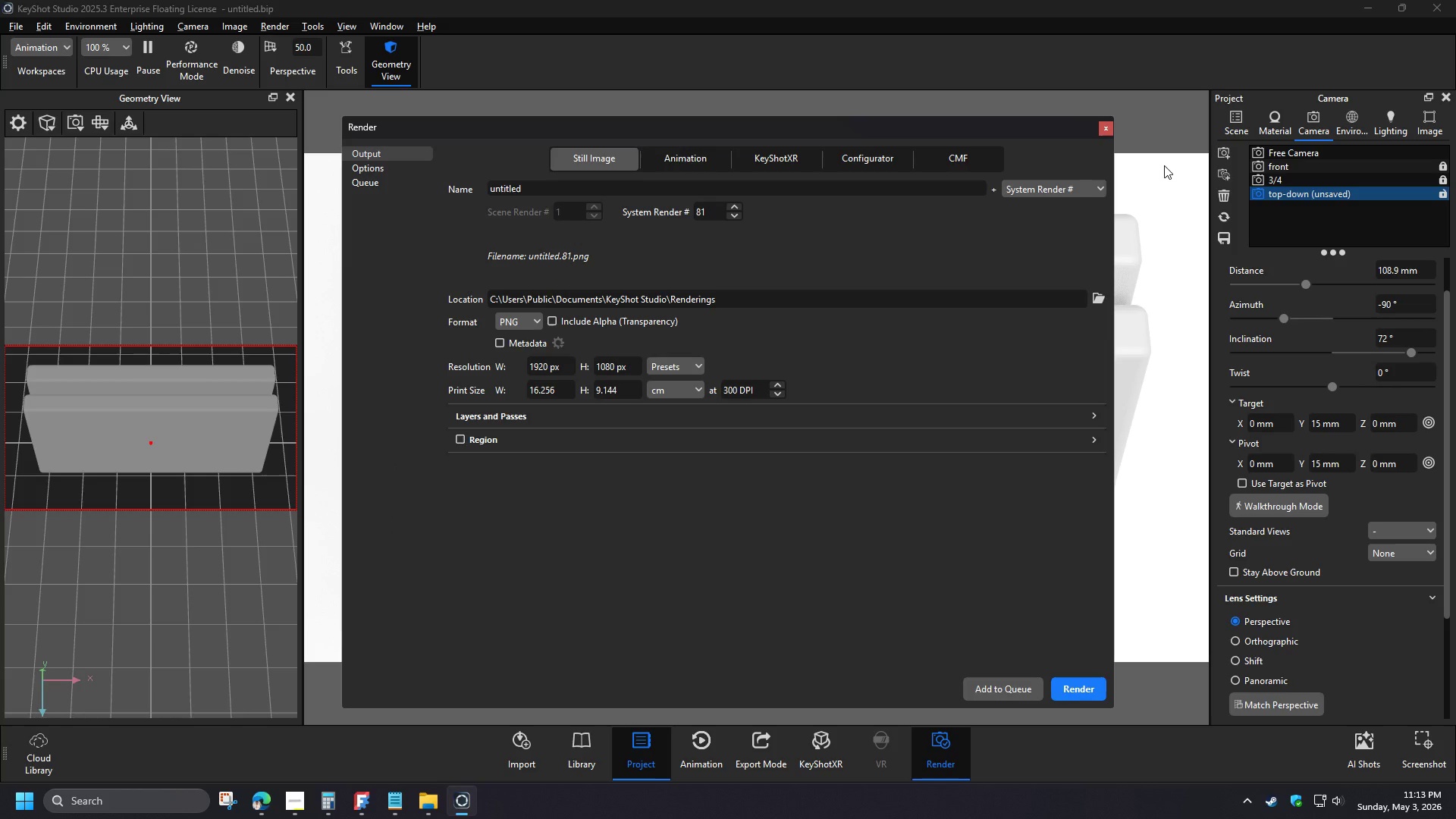 
left_click([1445, 196])
 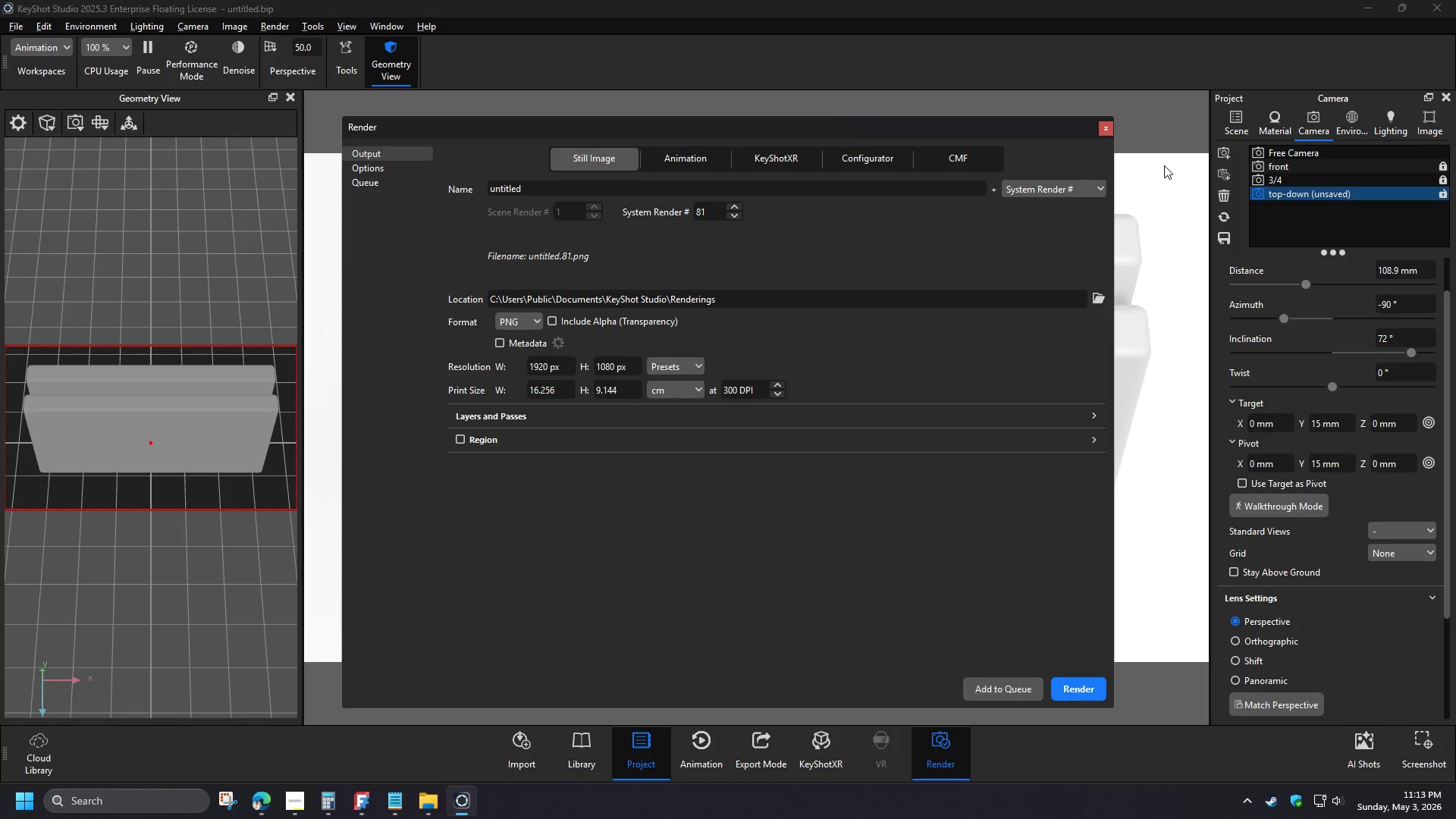 
left_click([935, 742])
 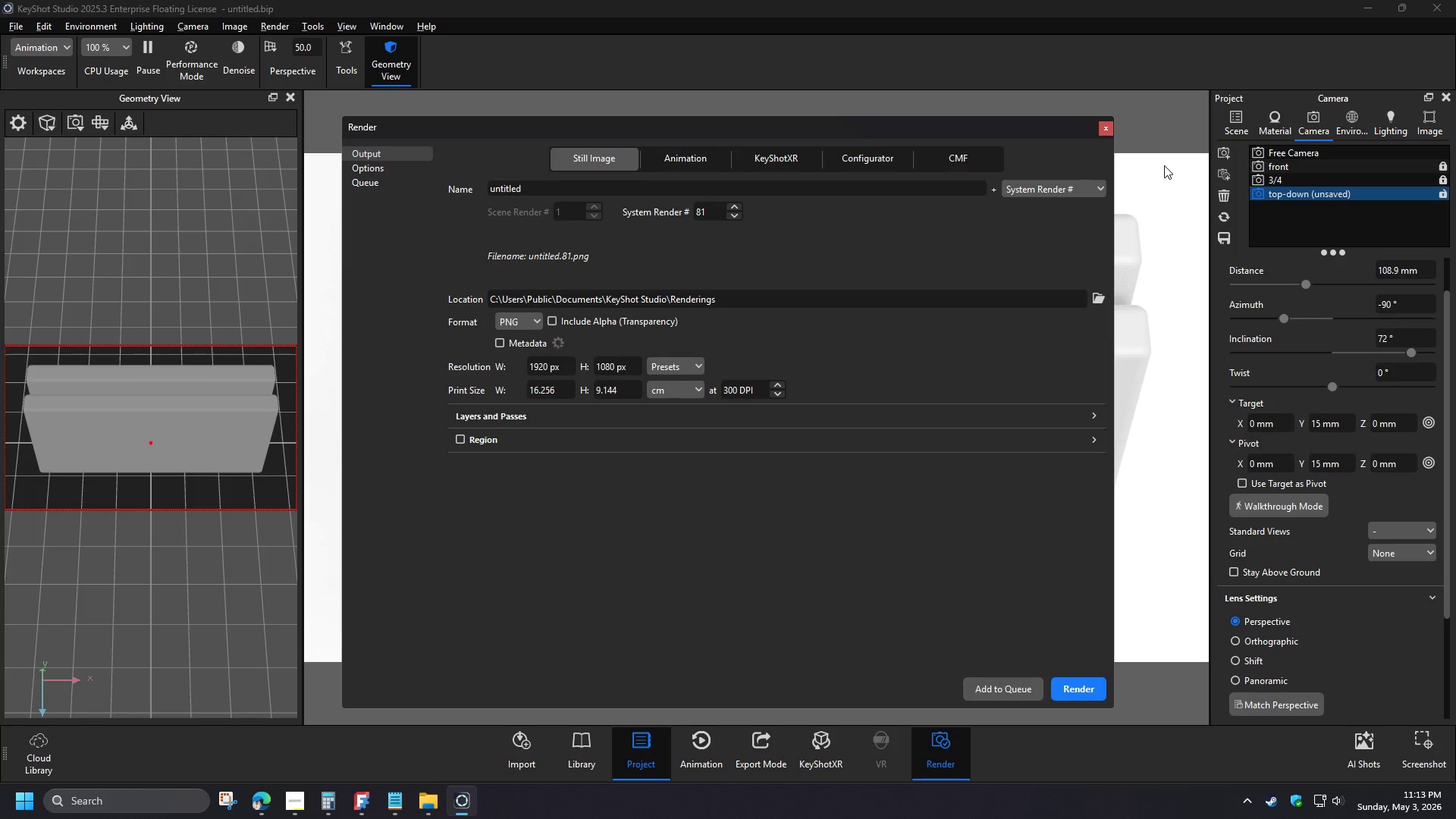 
left_click([1068, 693])
 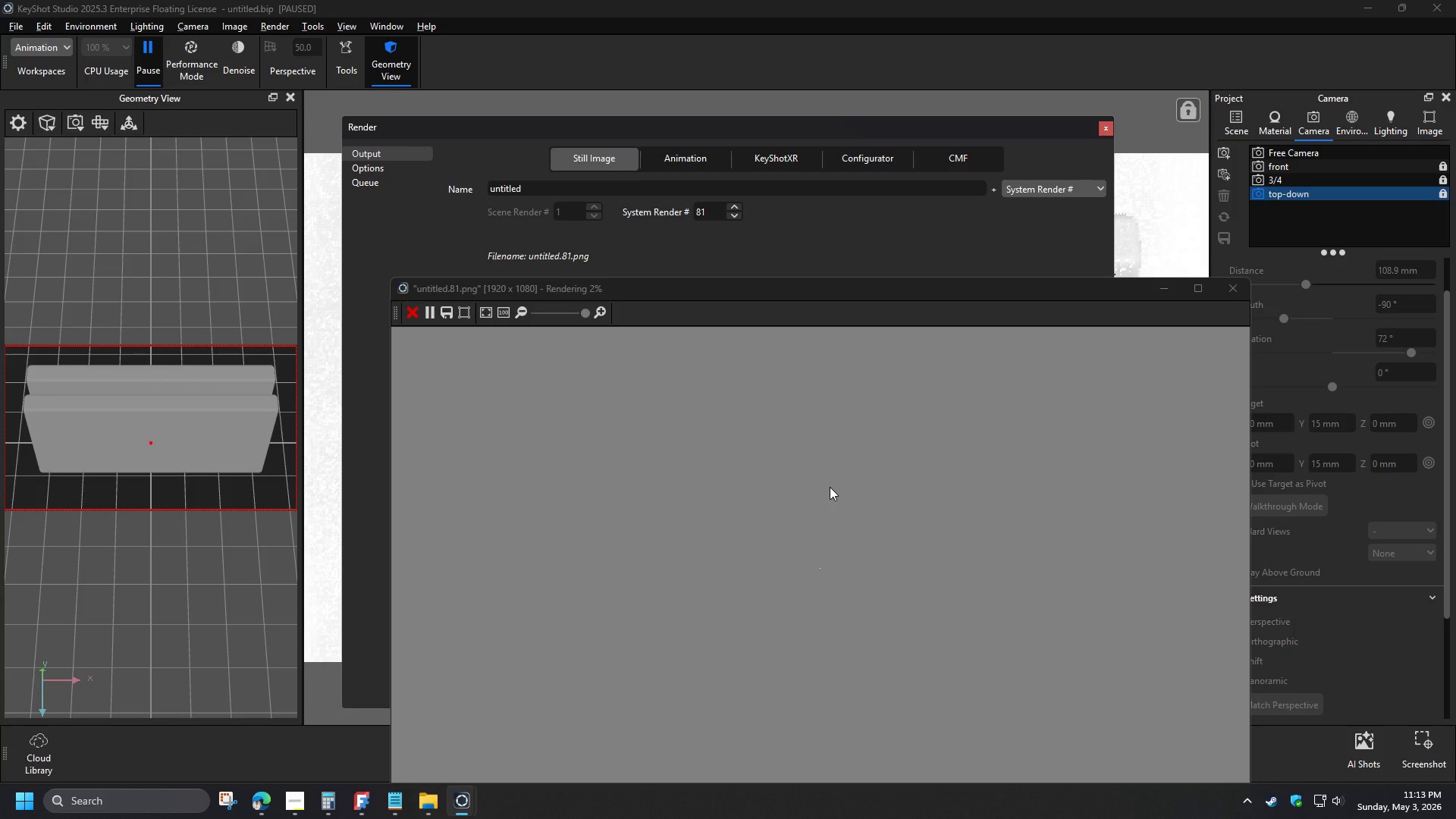 
left_click_drag(start_coordinate=[659, 298], to_coordinate=[508, 143])
 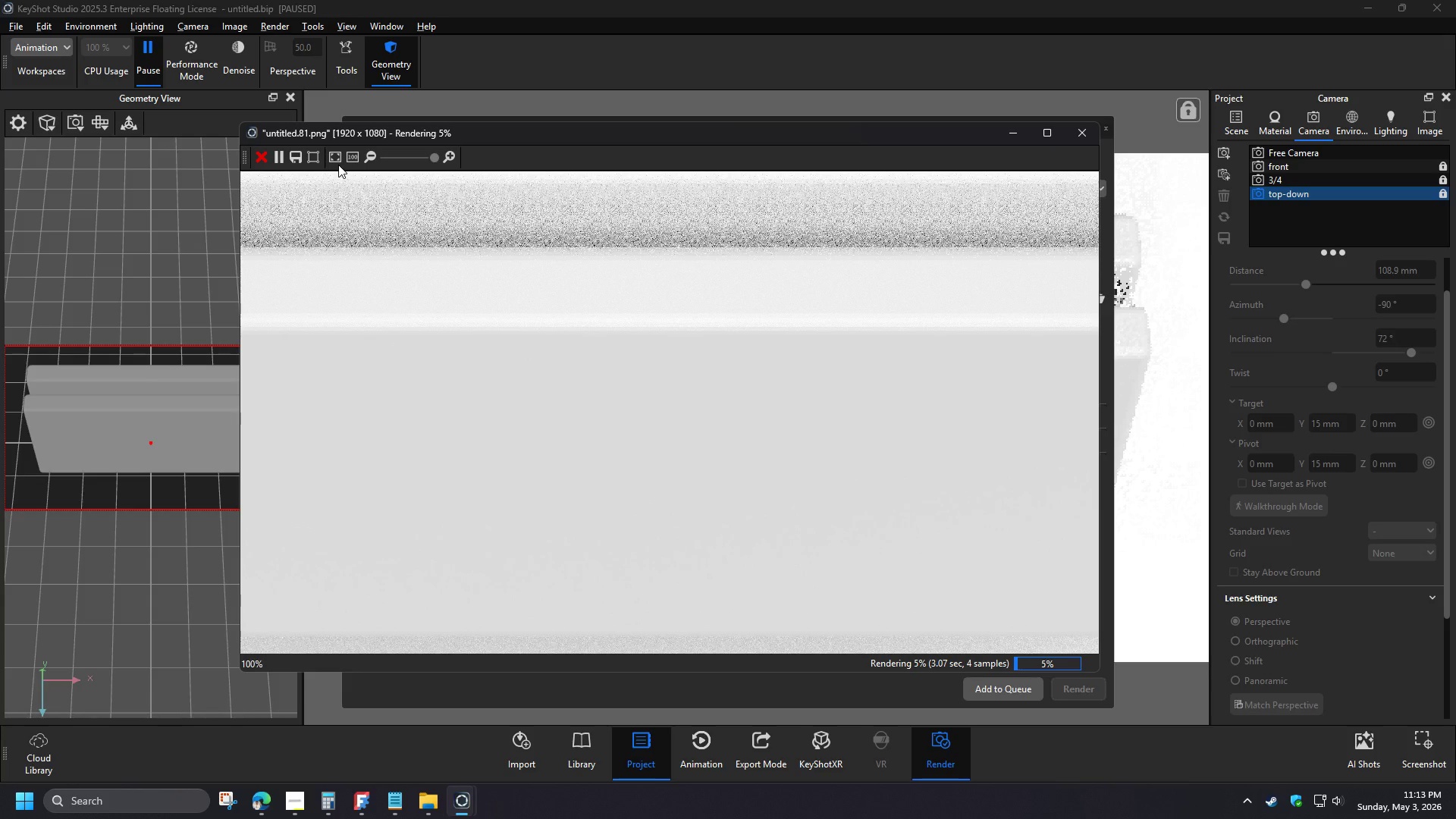 
left_click([334, 157])
 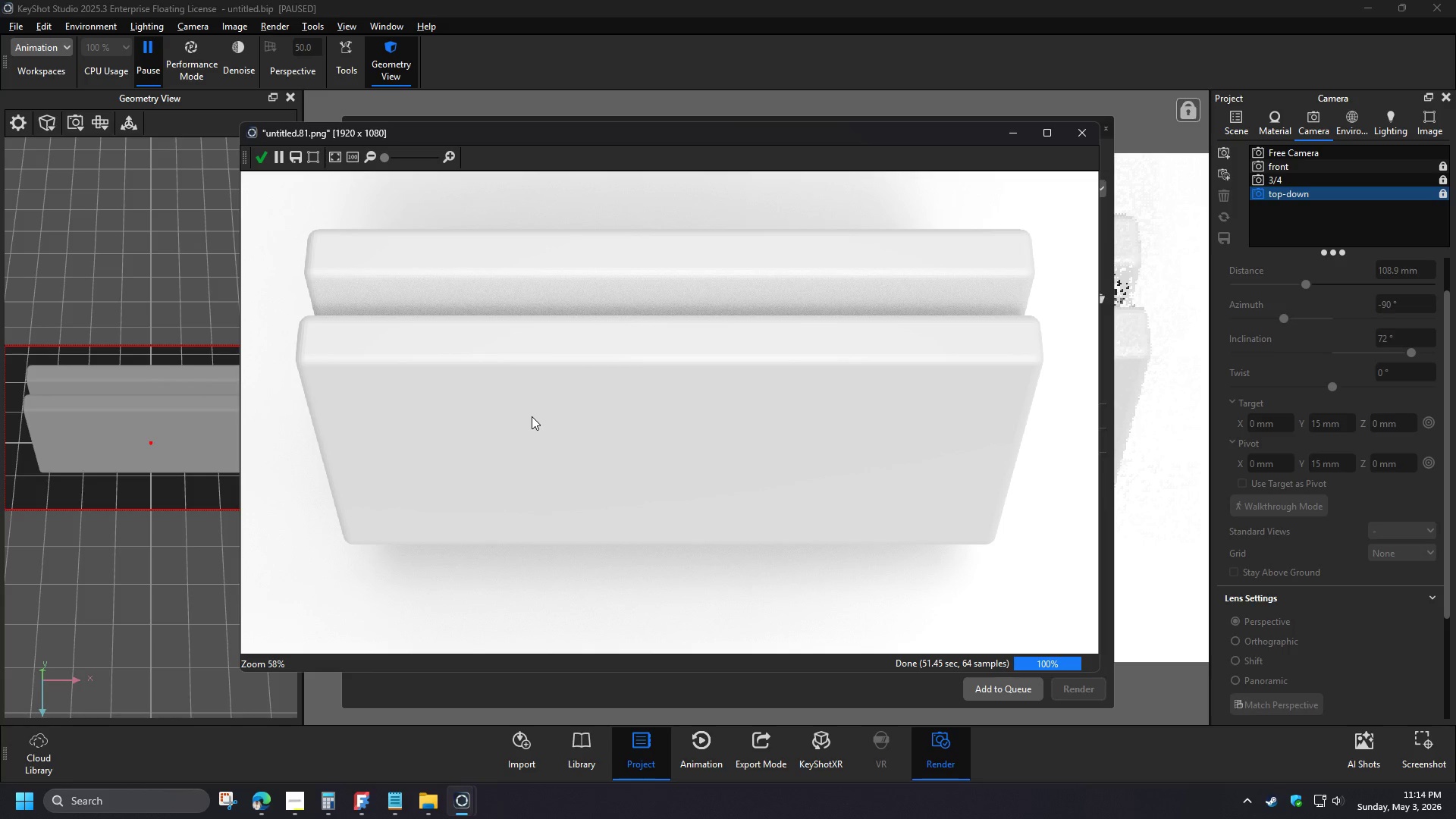 
wait(63.48)
 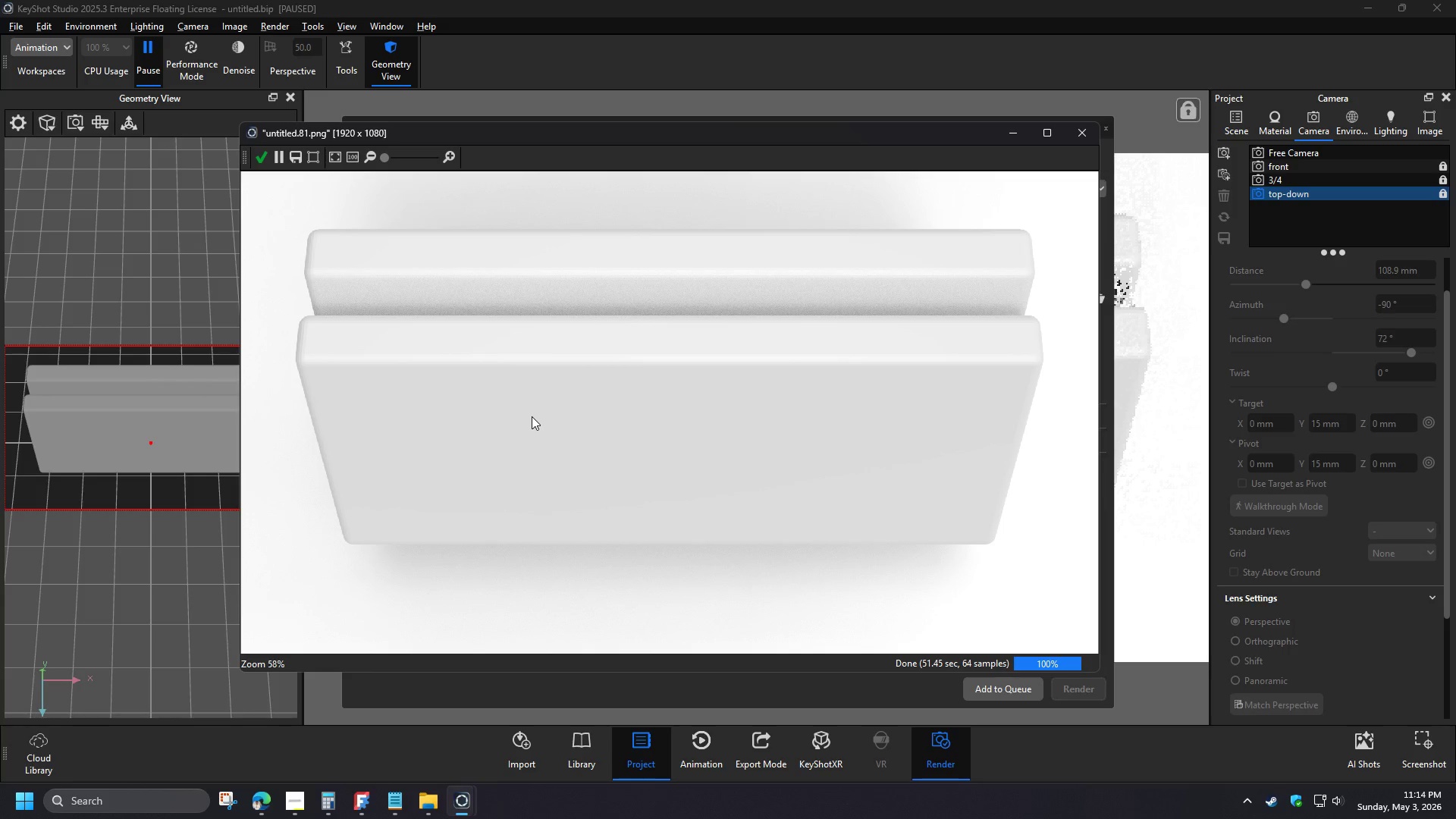 
left_click([259, 155])
 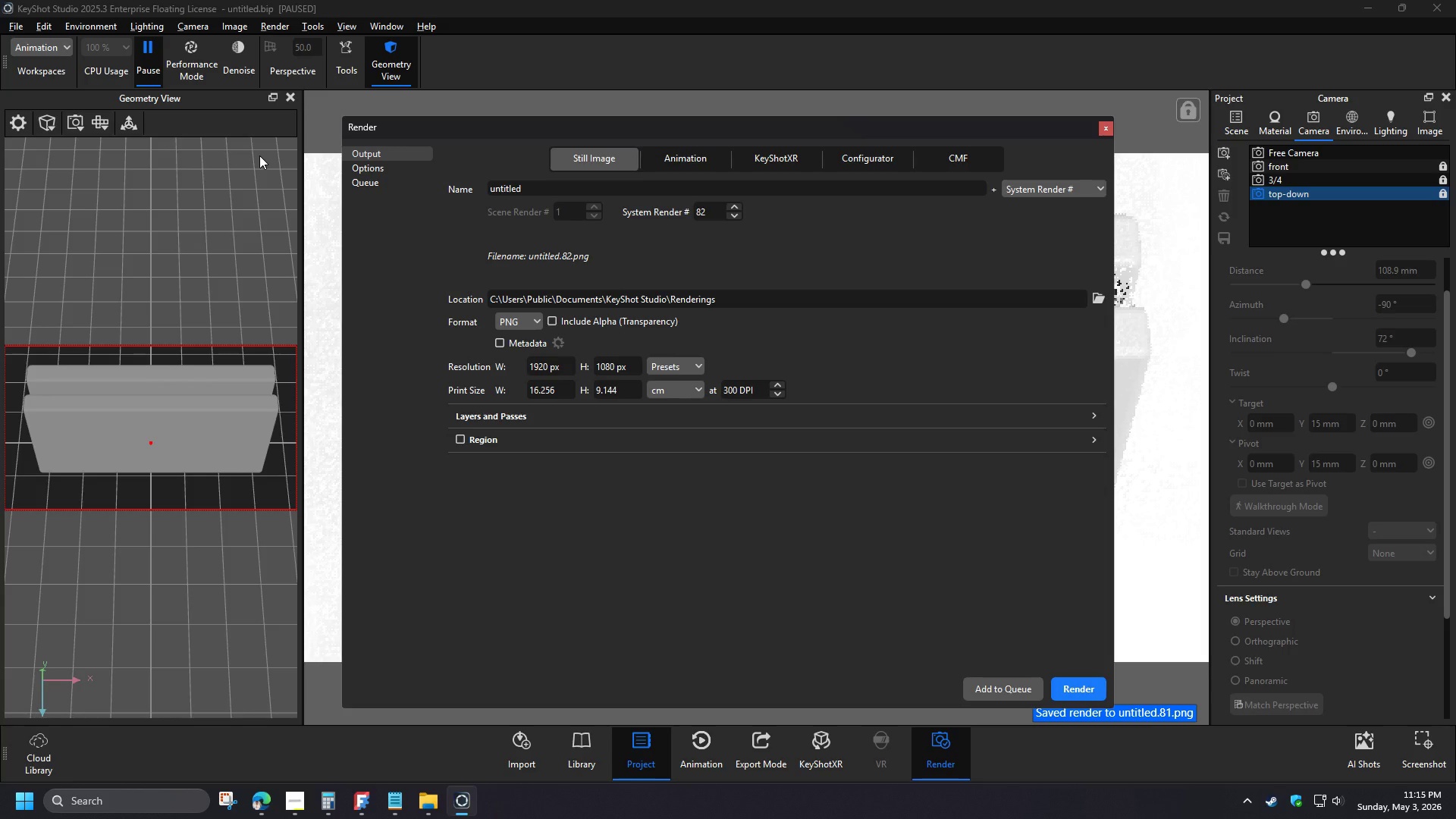 
left_click([1106, 124])
 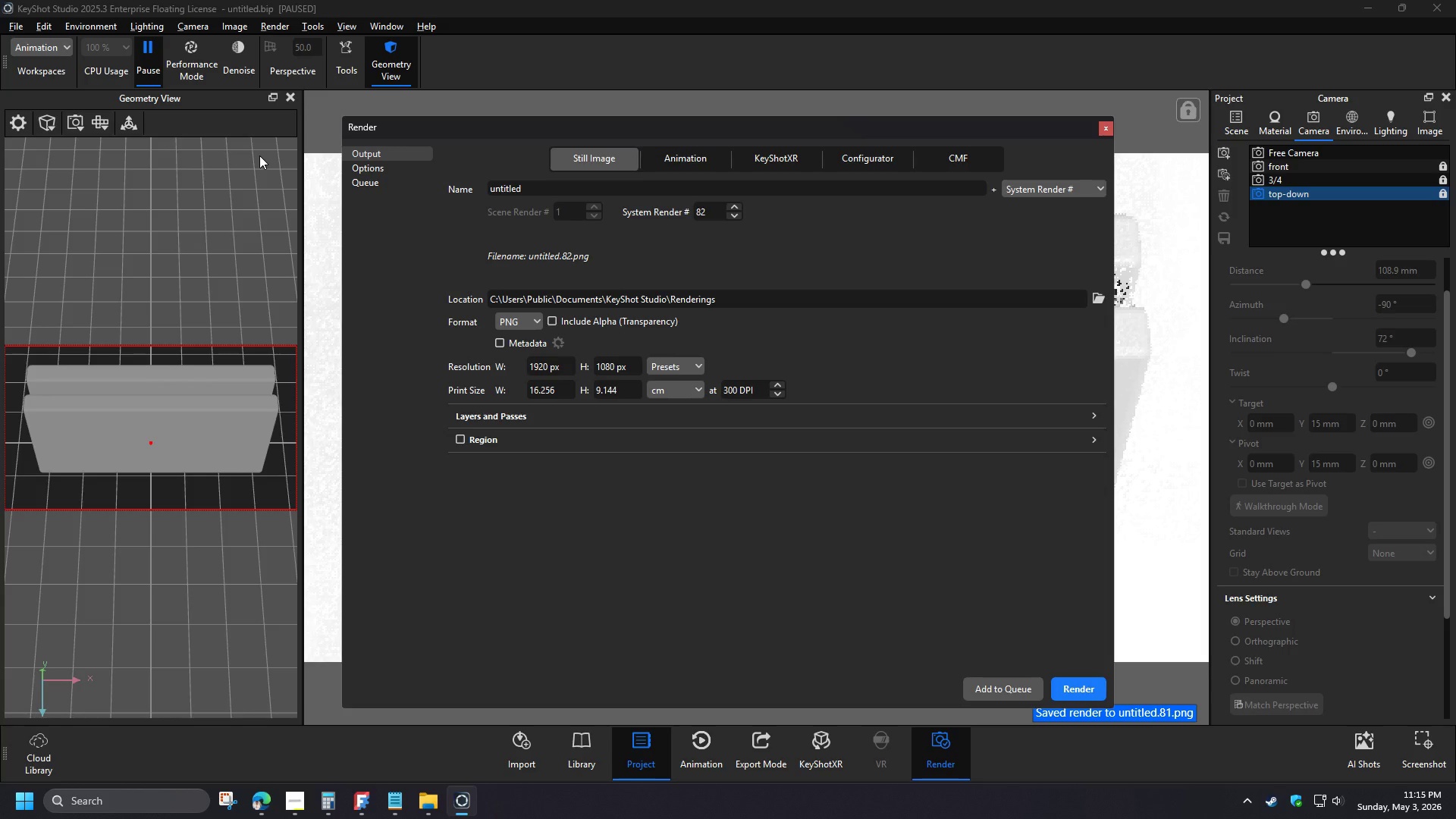 
left_click([428, 809])
 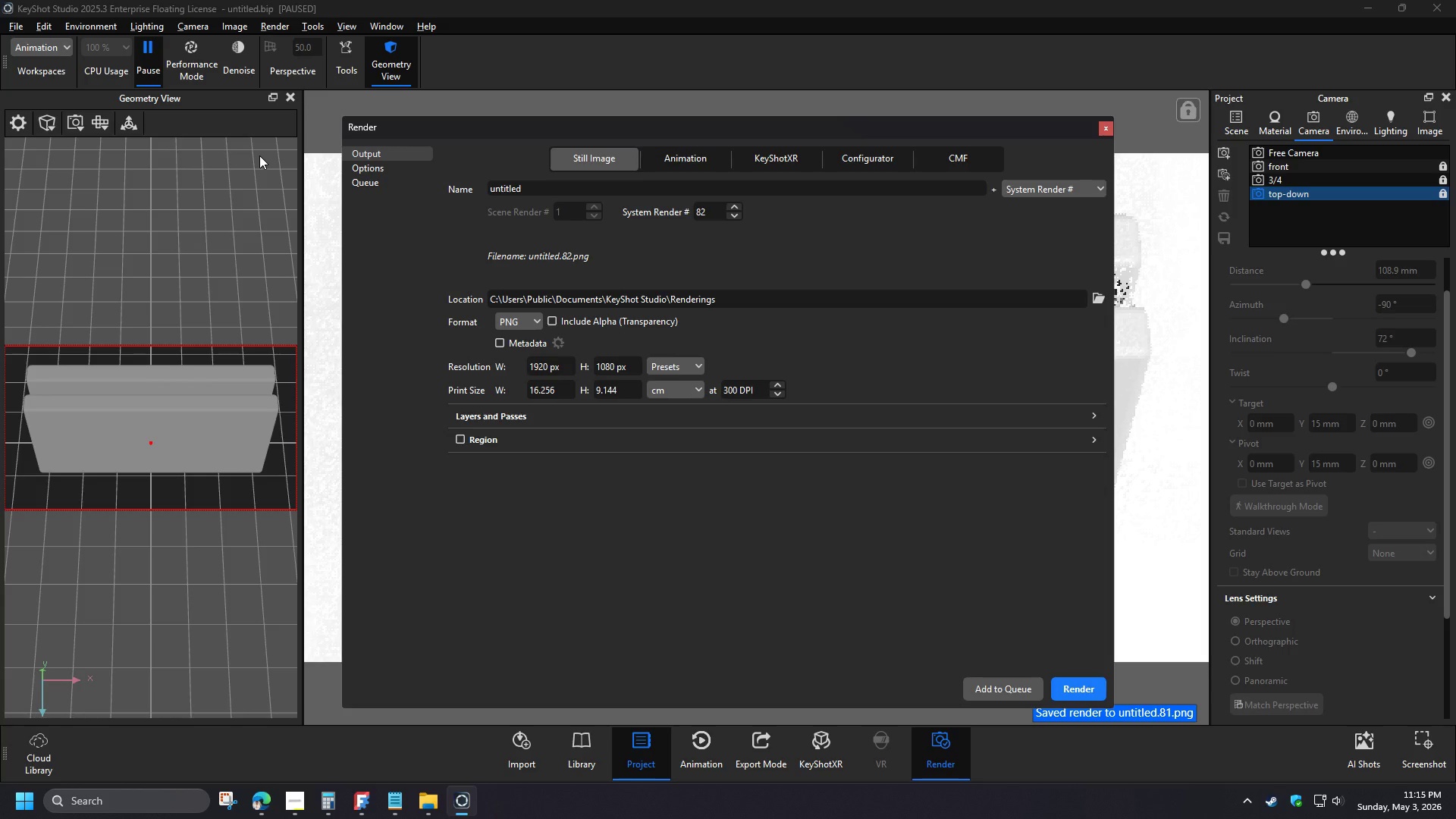 
left_click([269, 142])
 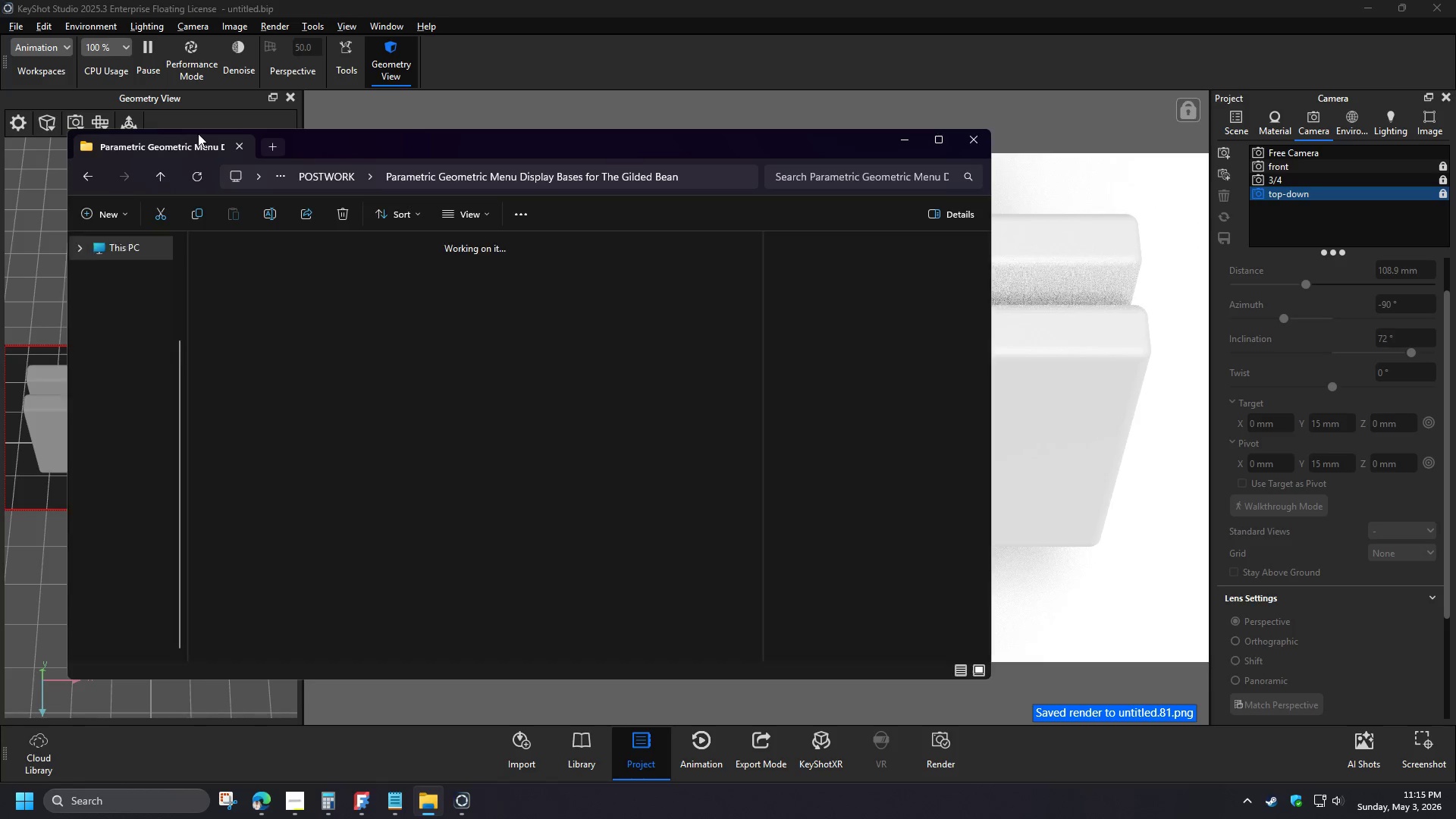 
hold_key(key=ControlLeft, duration=0.69)
 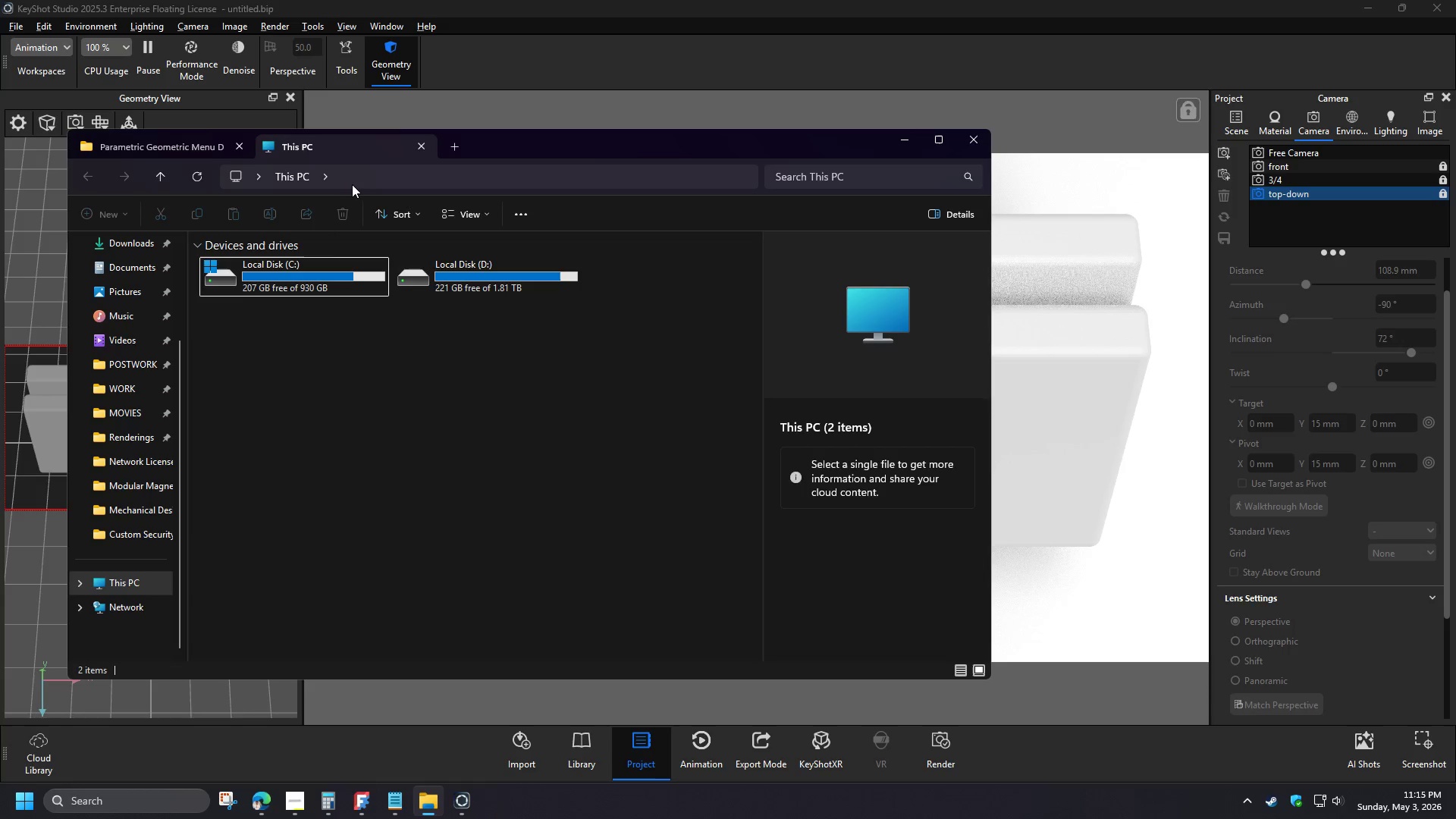 
left_click([354, 171])
 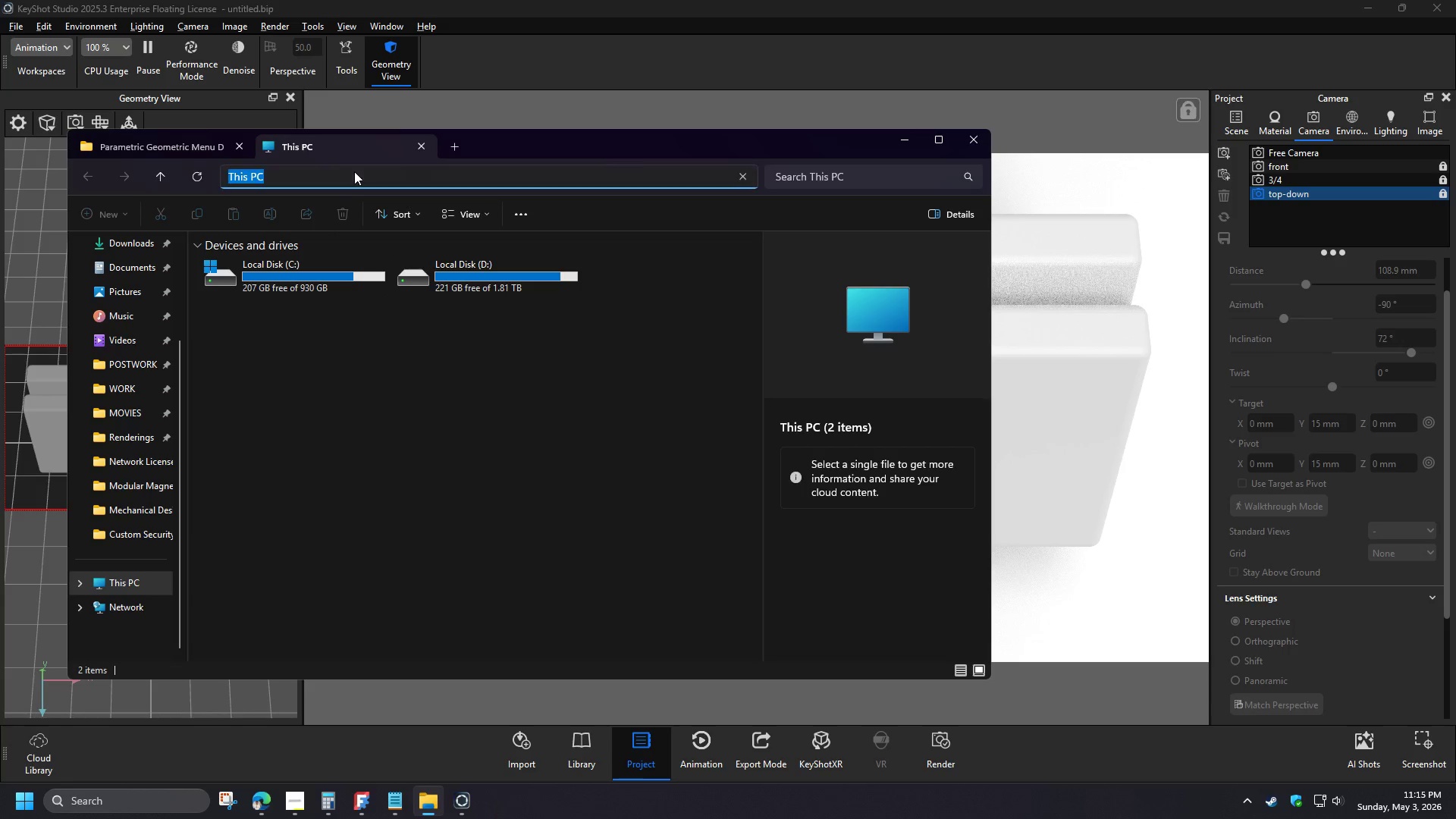 
key(Control+V)
 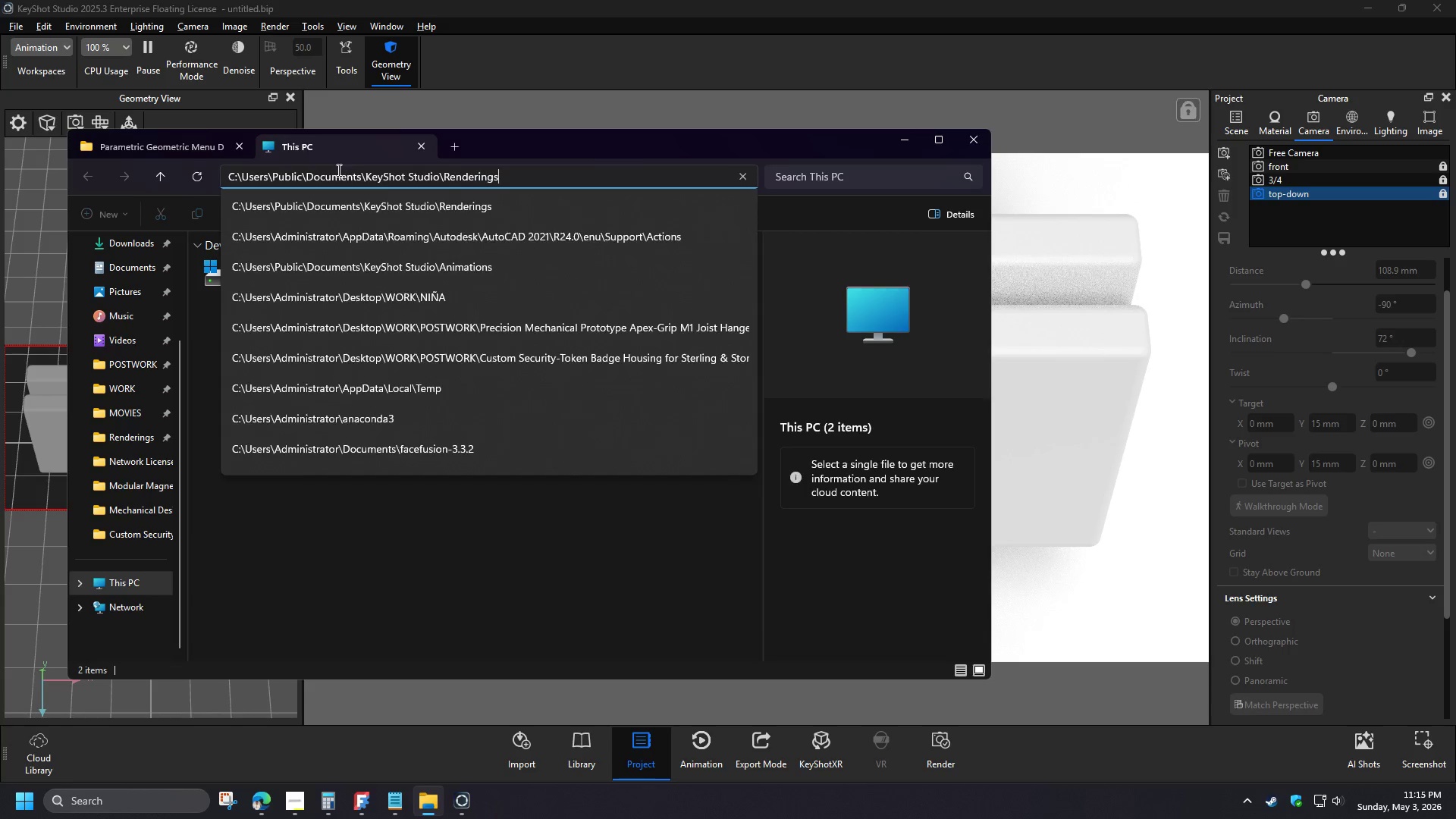 
key(NumpadEnter)
 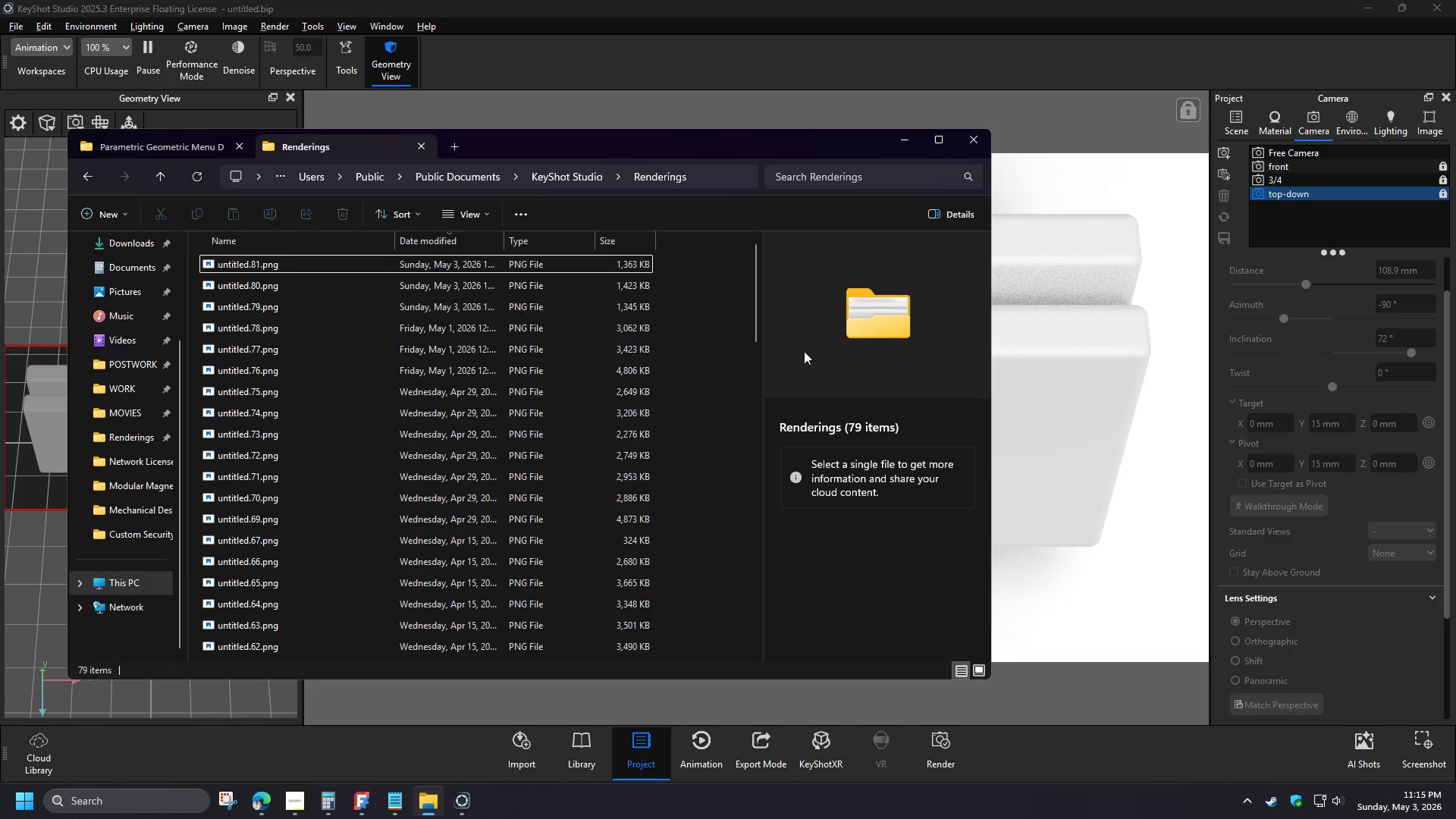 
right_click([711, 299])
 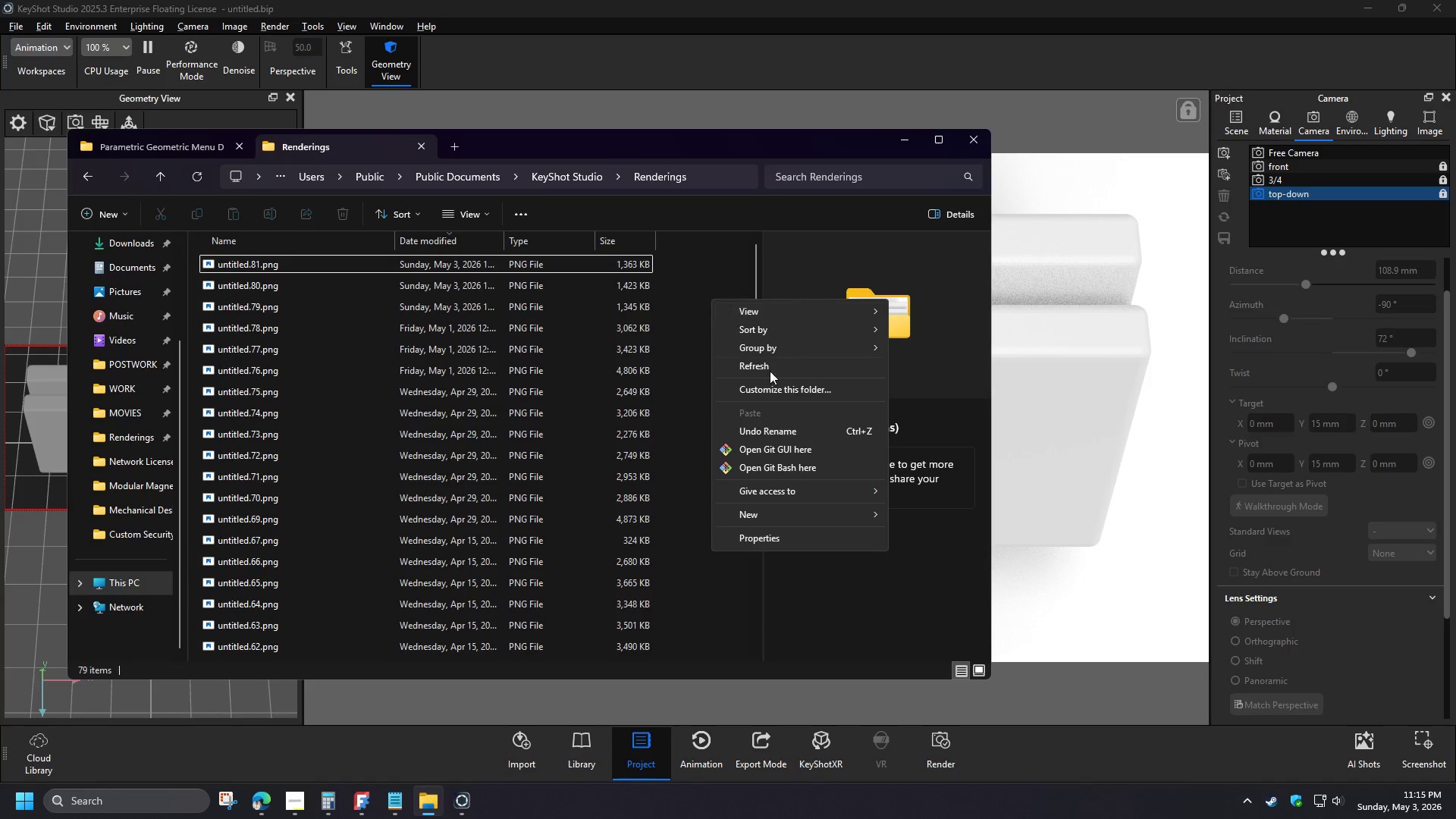 
mouse_move([785, 492])
 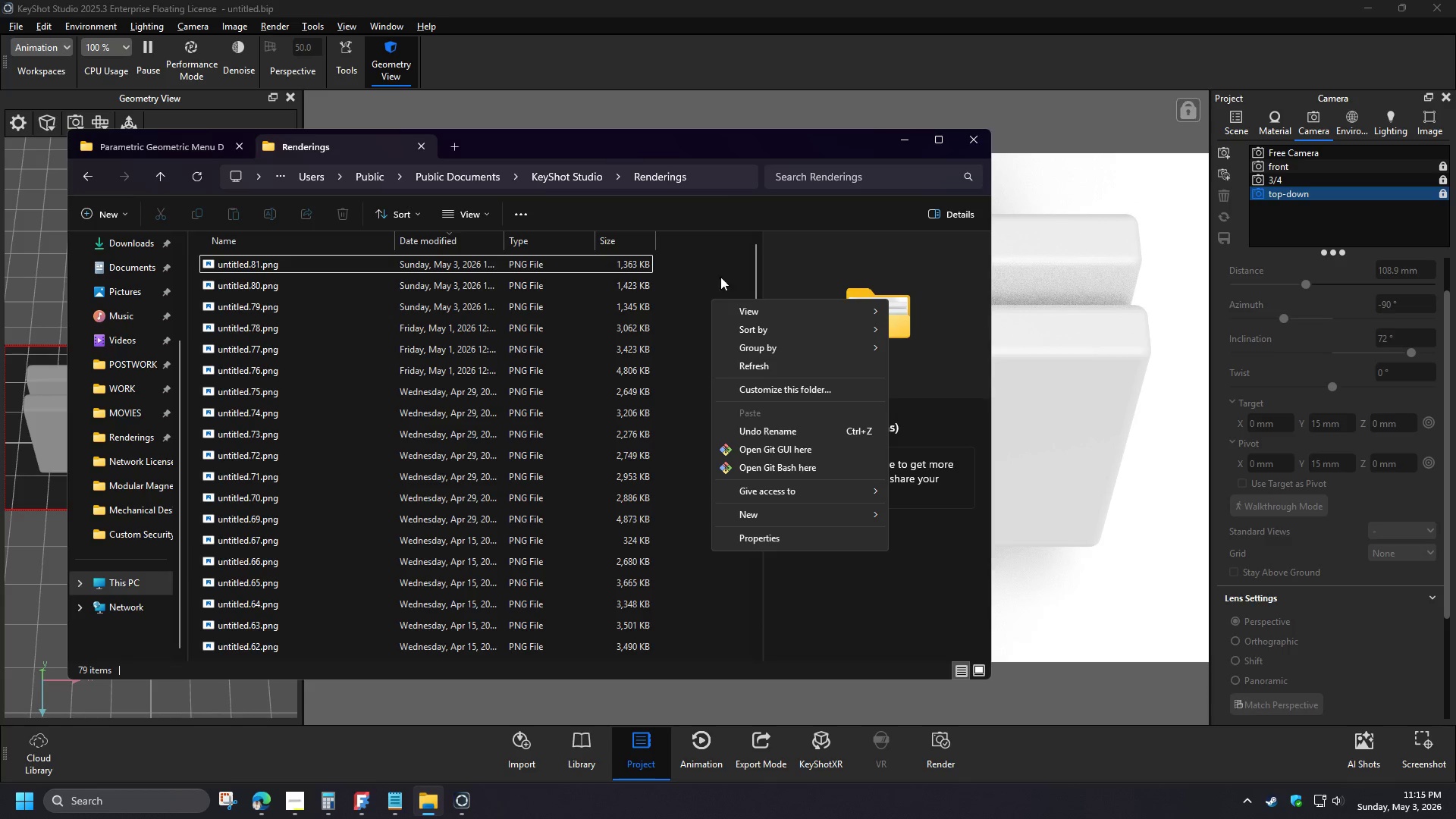 
left_click([717, 260])
 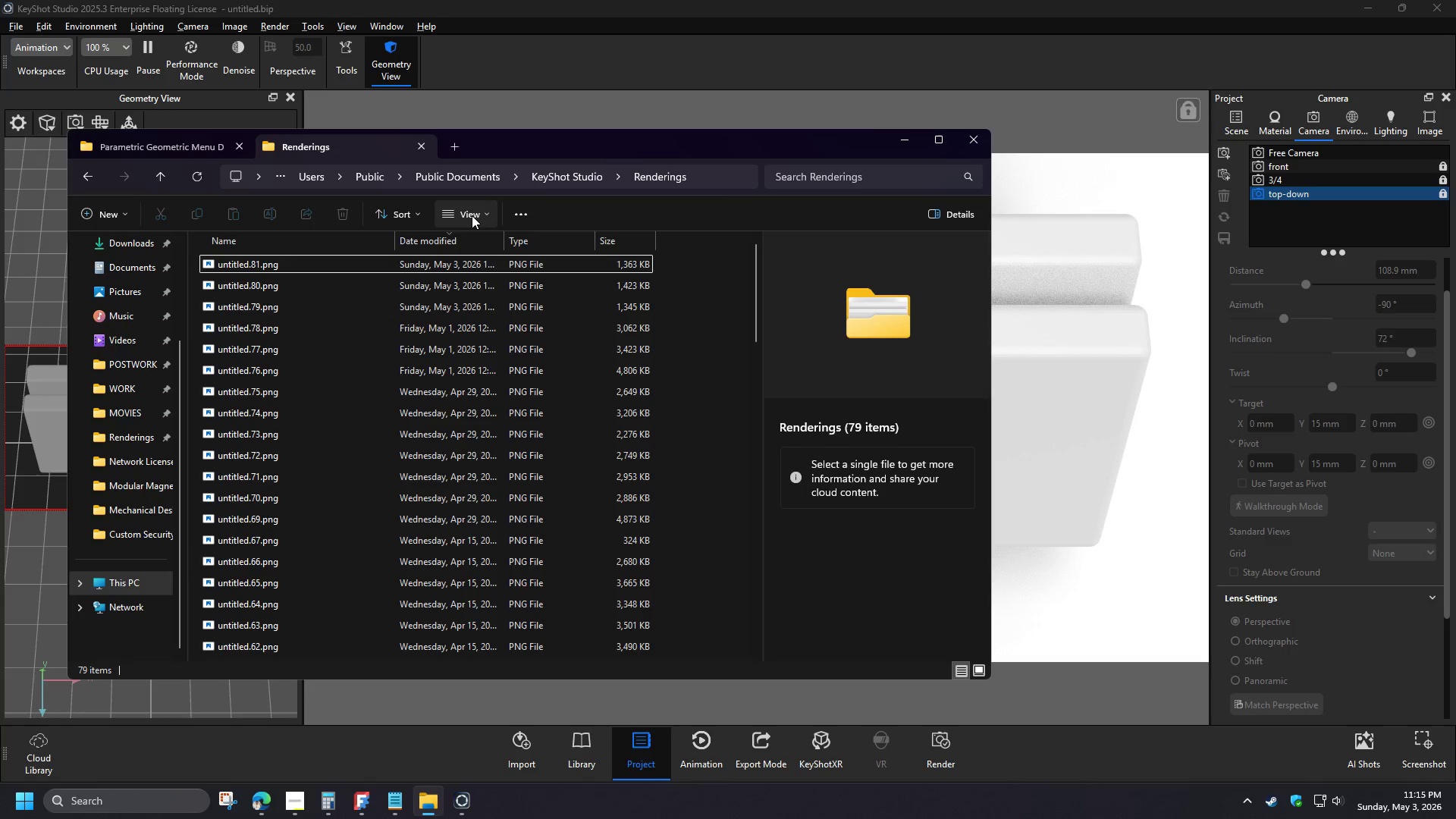 
left_click([472, 215])
 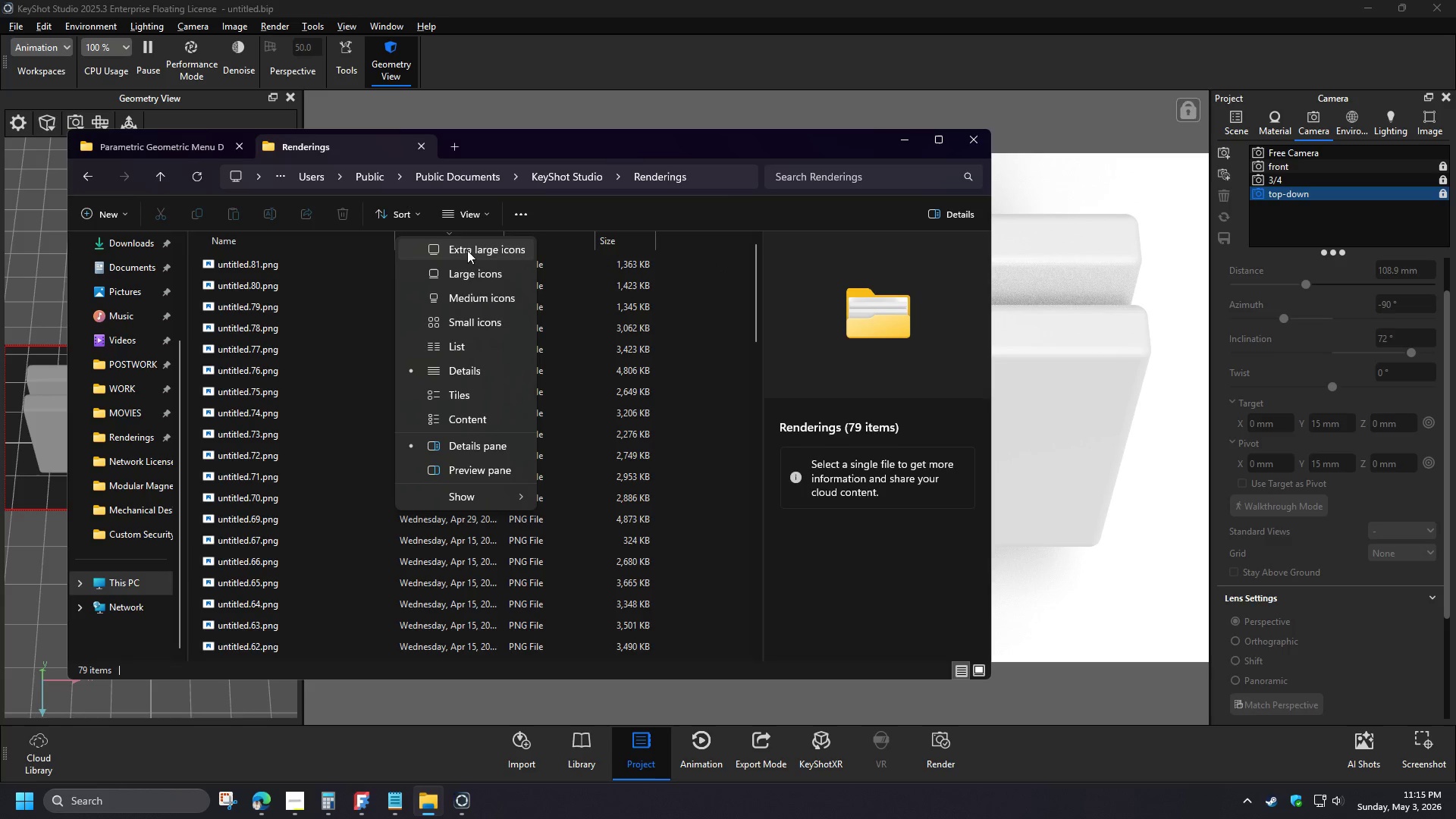 
left_click([462, 275])
 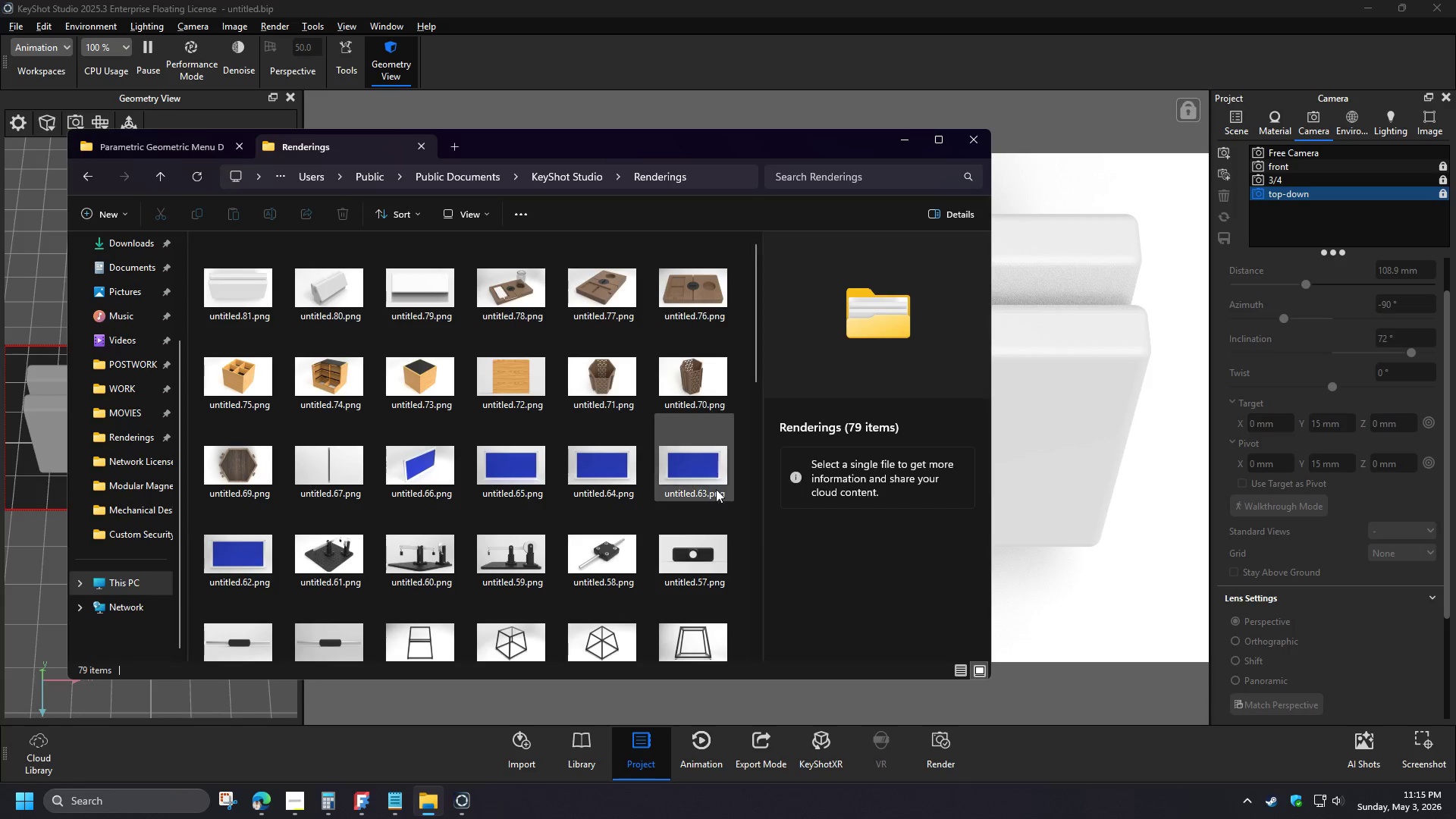 
left_click([256, 299])
 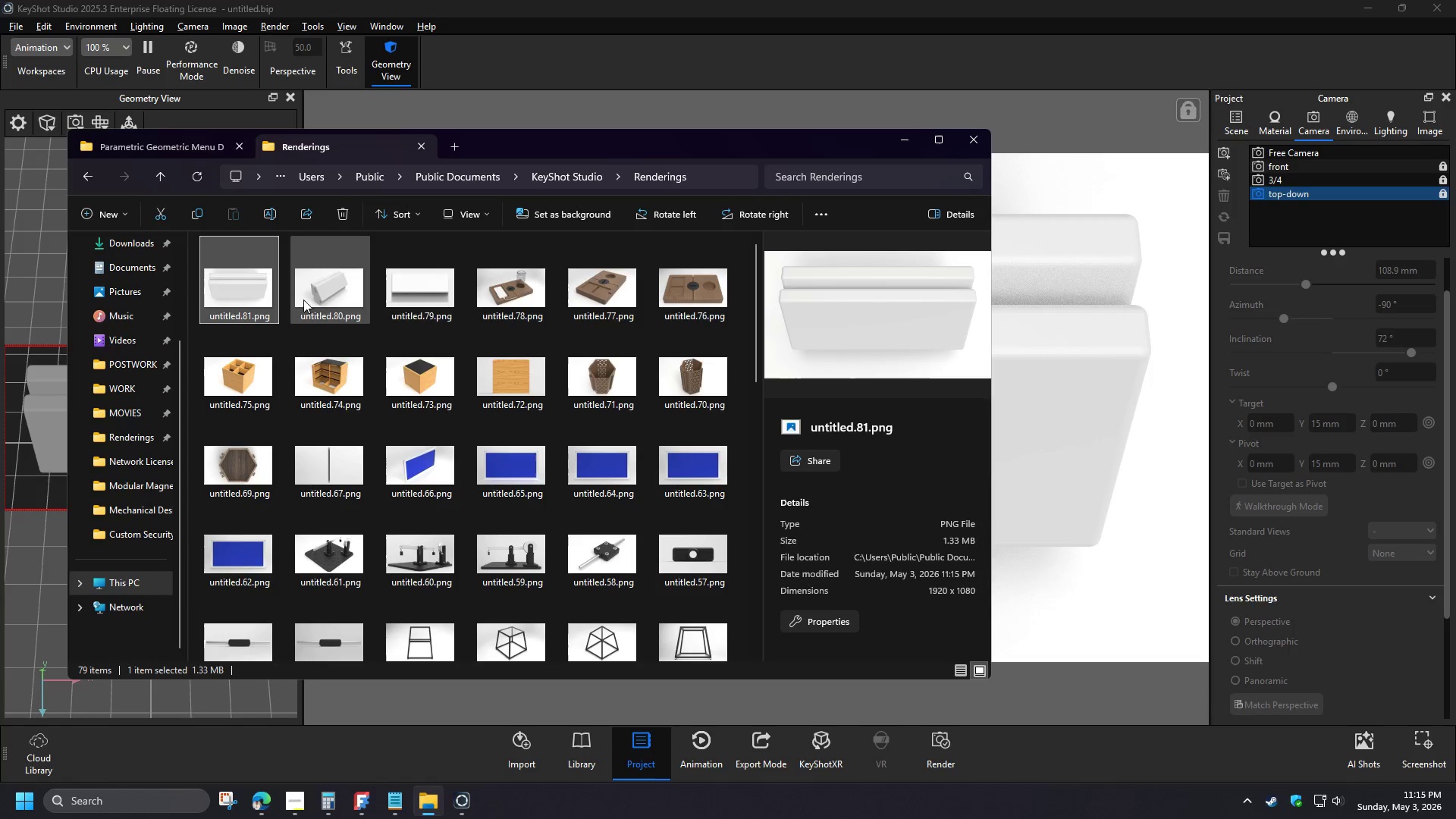 
hold_key(key=ShiftLeft, duration=0.45)
double_click([388, 295])
 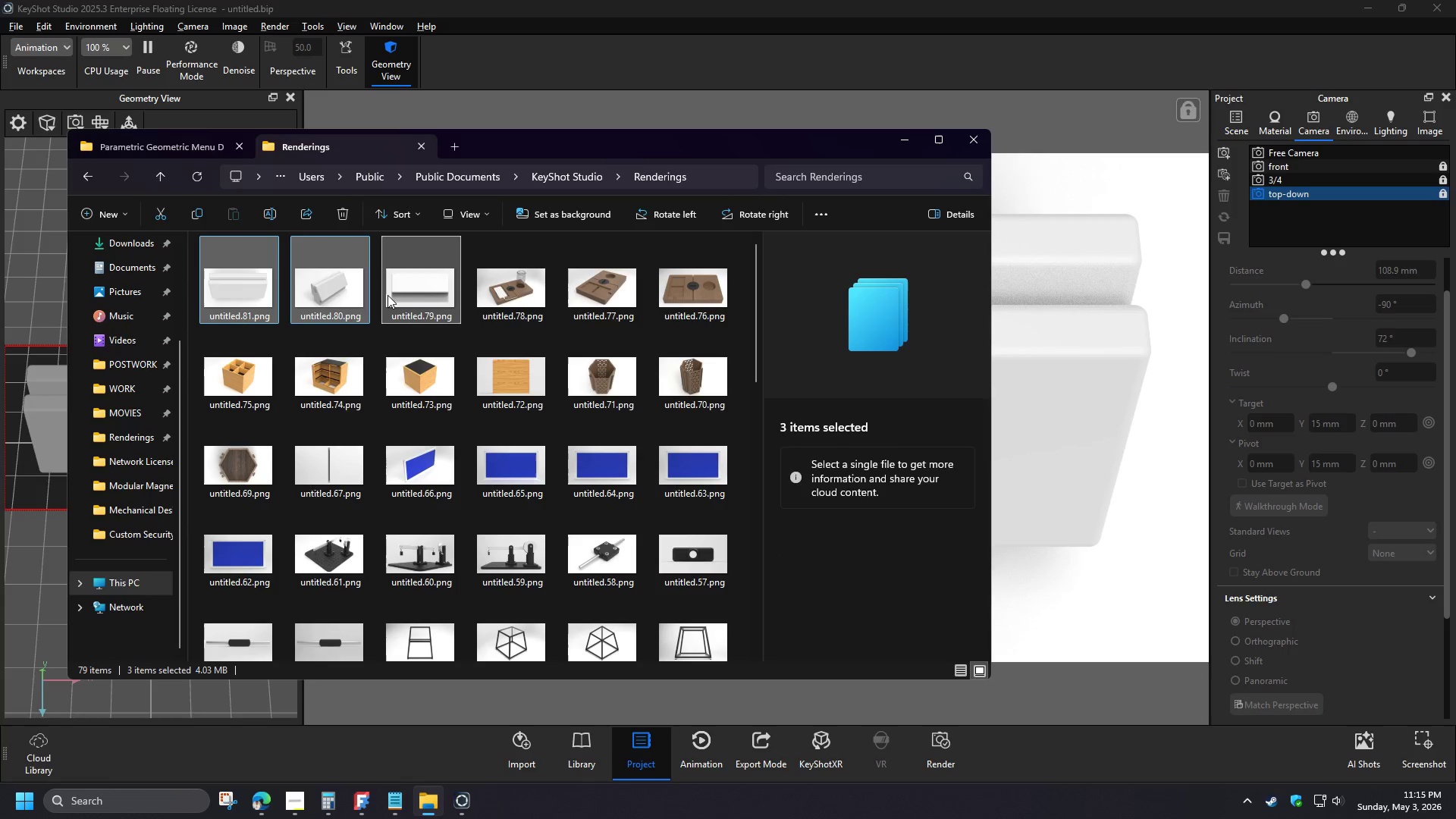 
hold_key(key=ControlLeft, duration=0.98)